 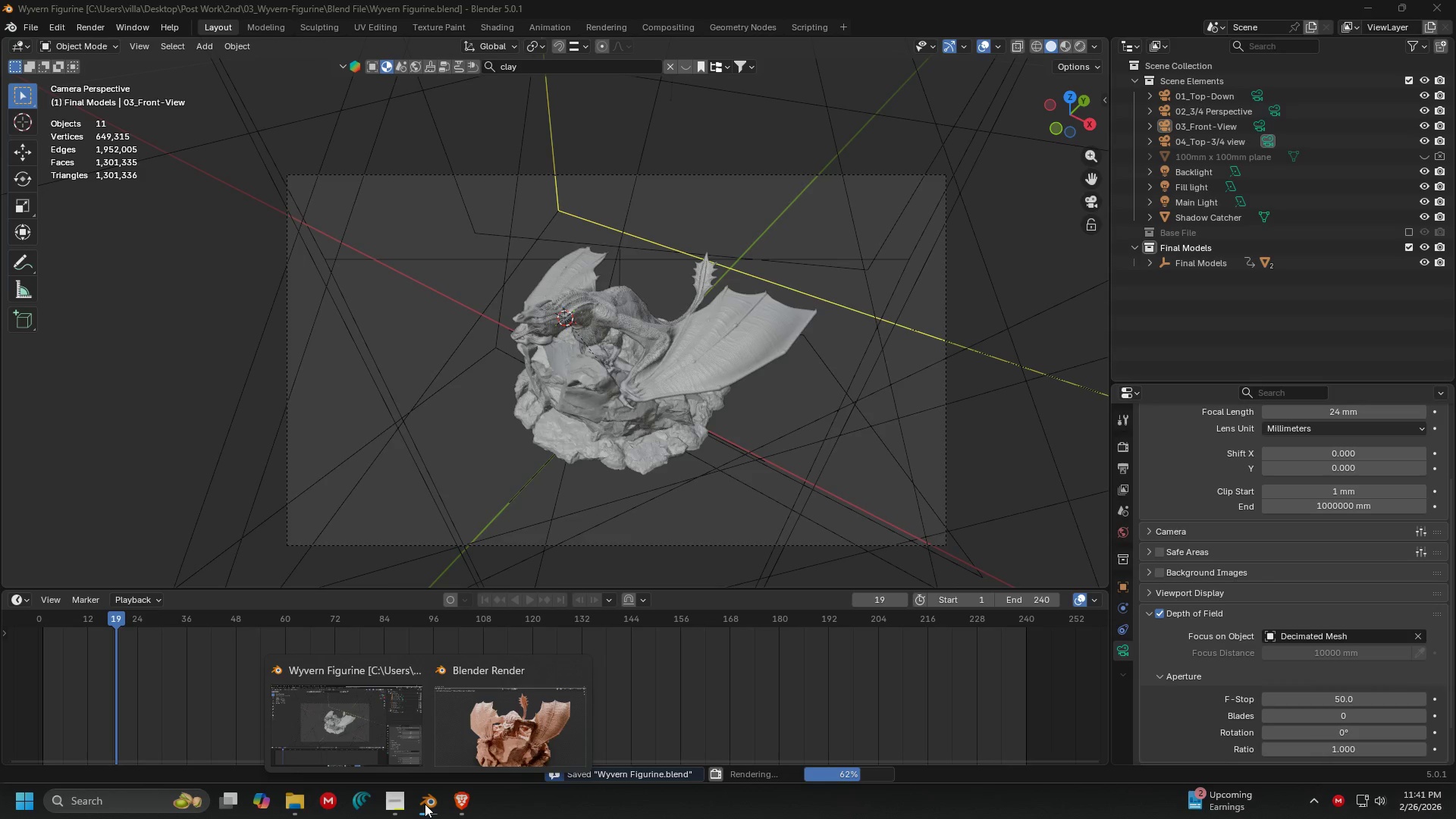 
left_click([460, 806])
 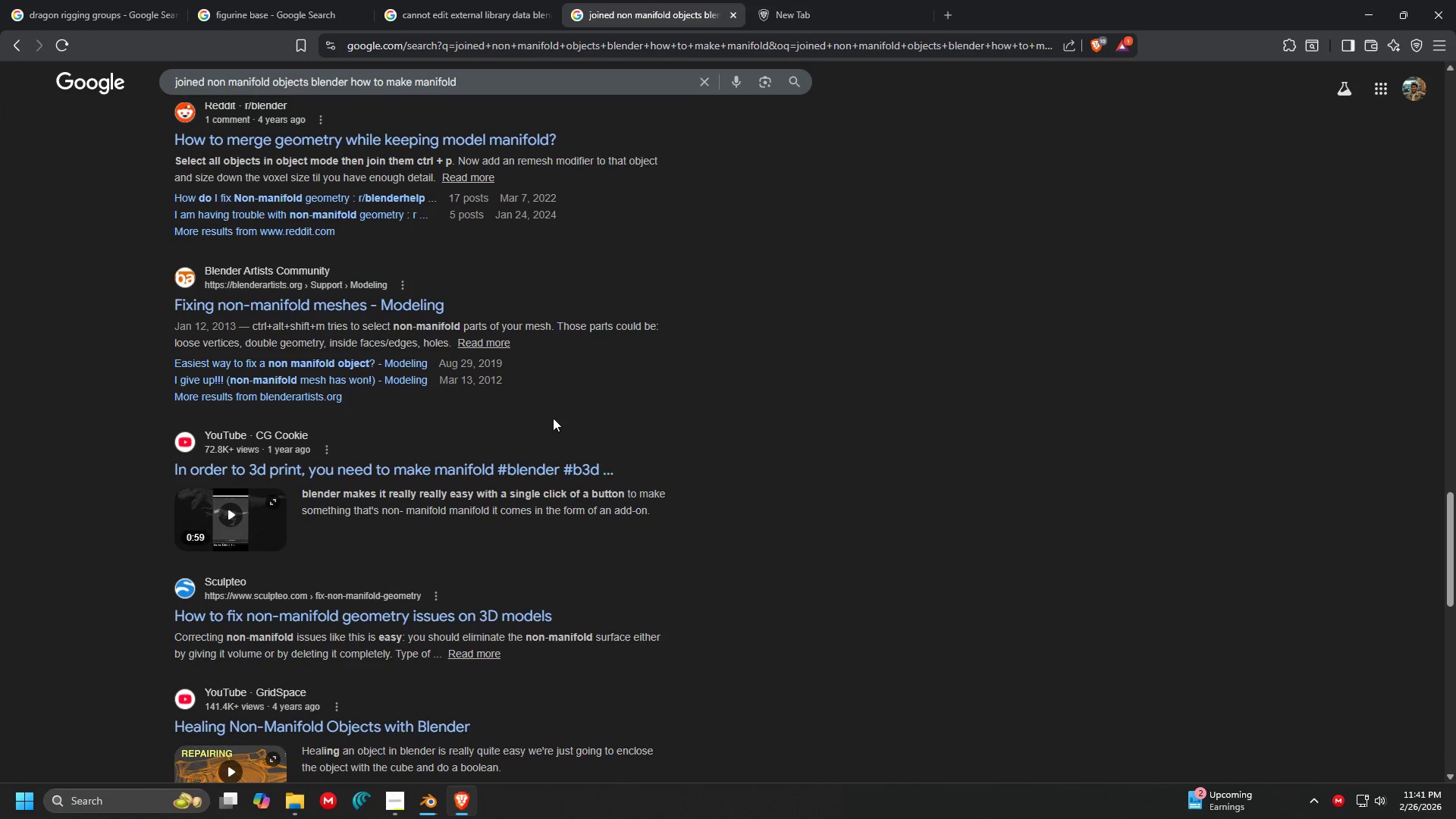 
left_click([808, 0])
 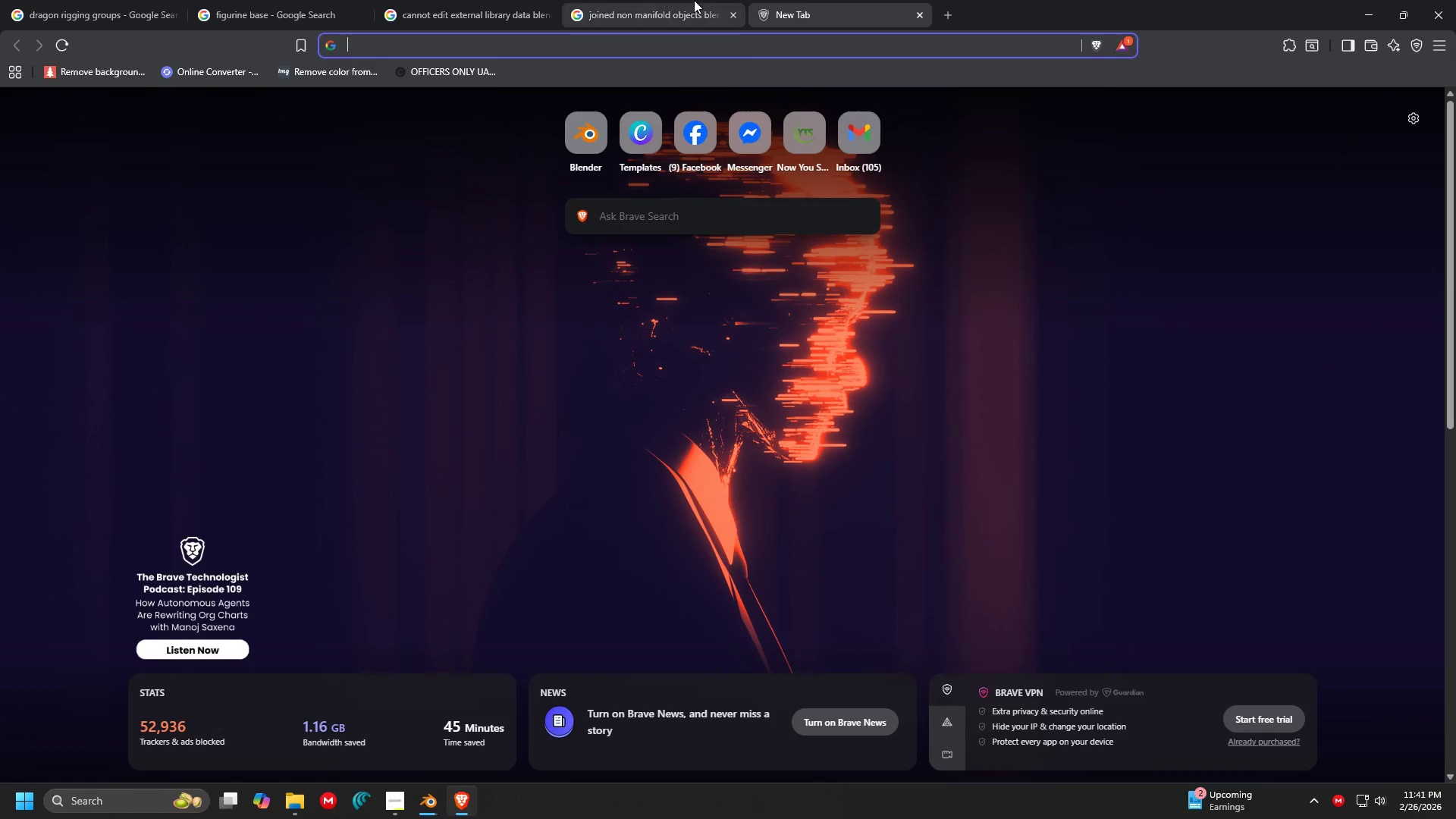 
scroll: coordinate [595, 231], scroll_direction: up, amount: 5.0
 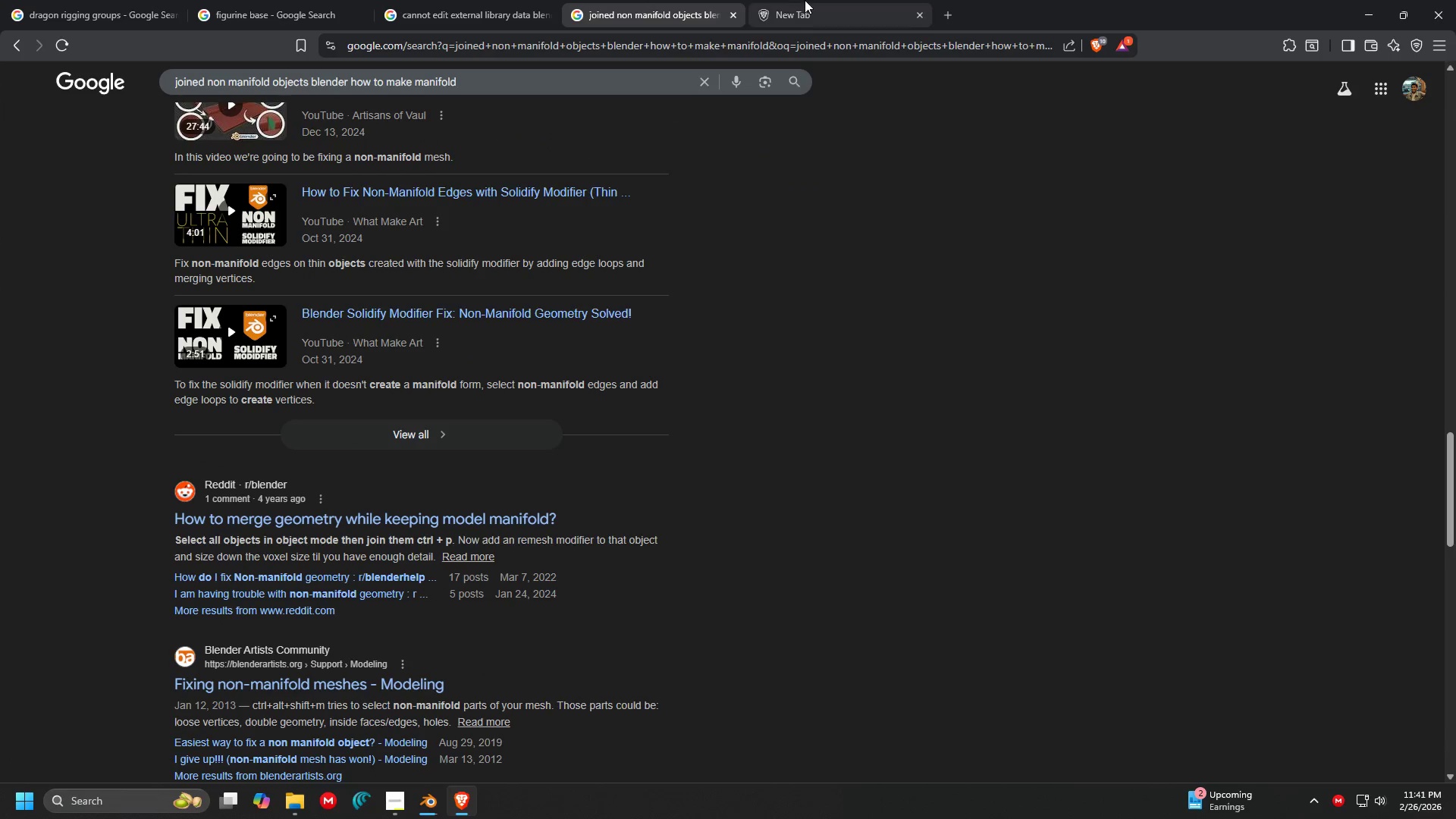 
left_click([694, 0])
 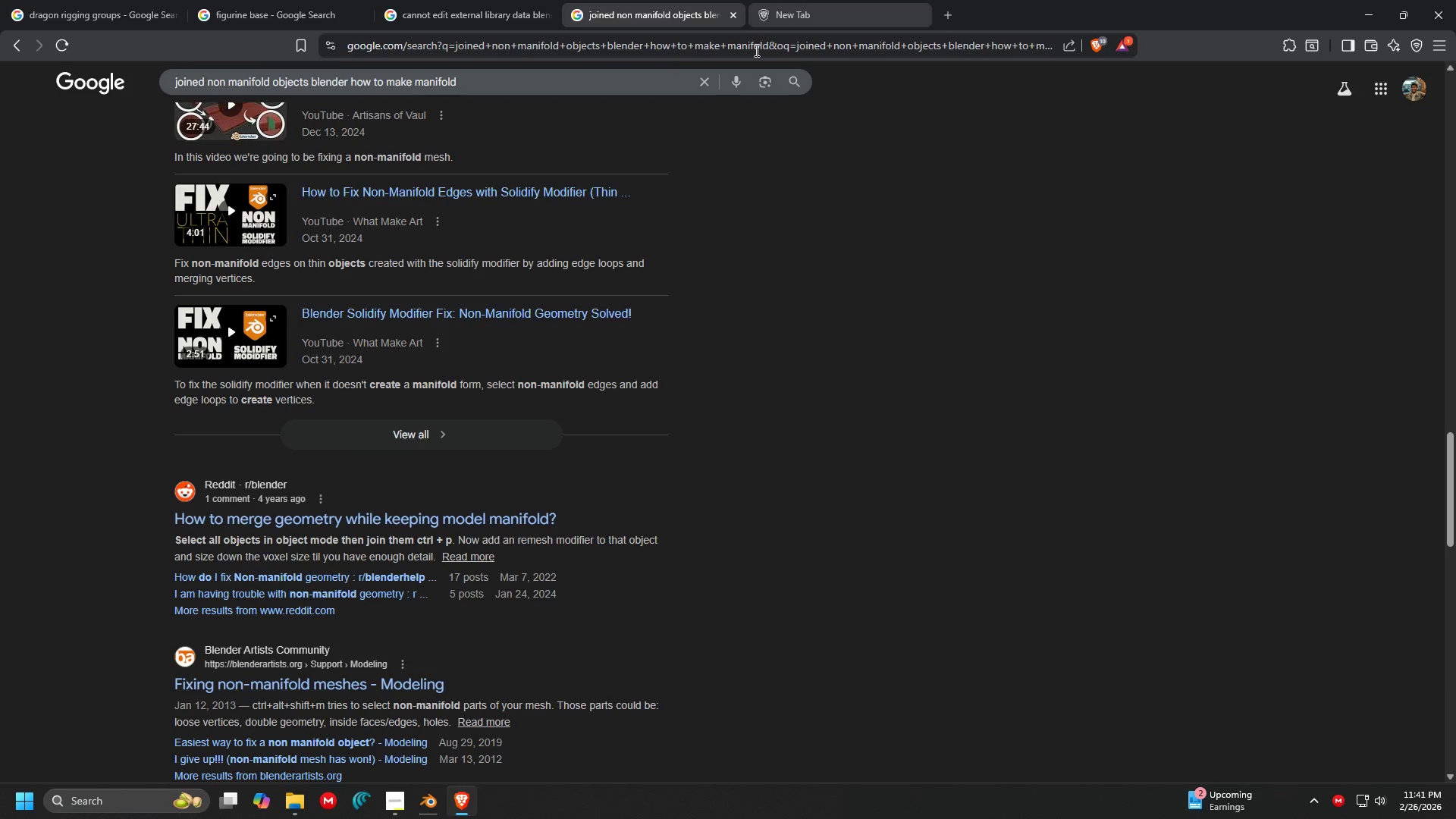 
scroll: coordinate [577, 325], scroll_direction: up, amount: 36.0
 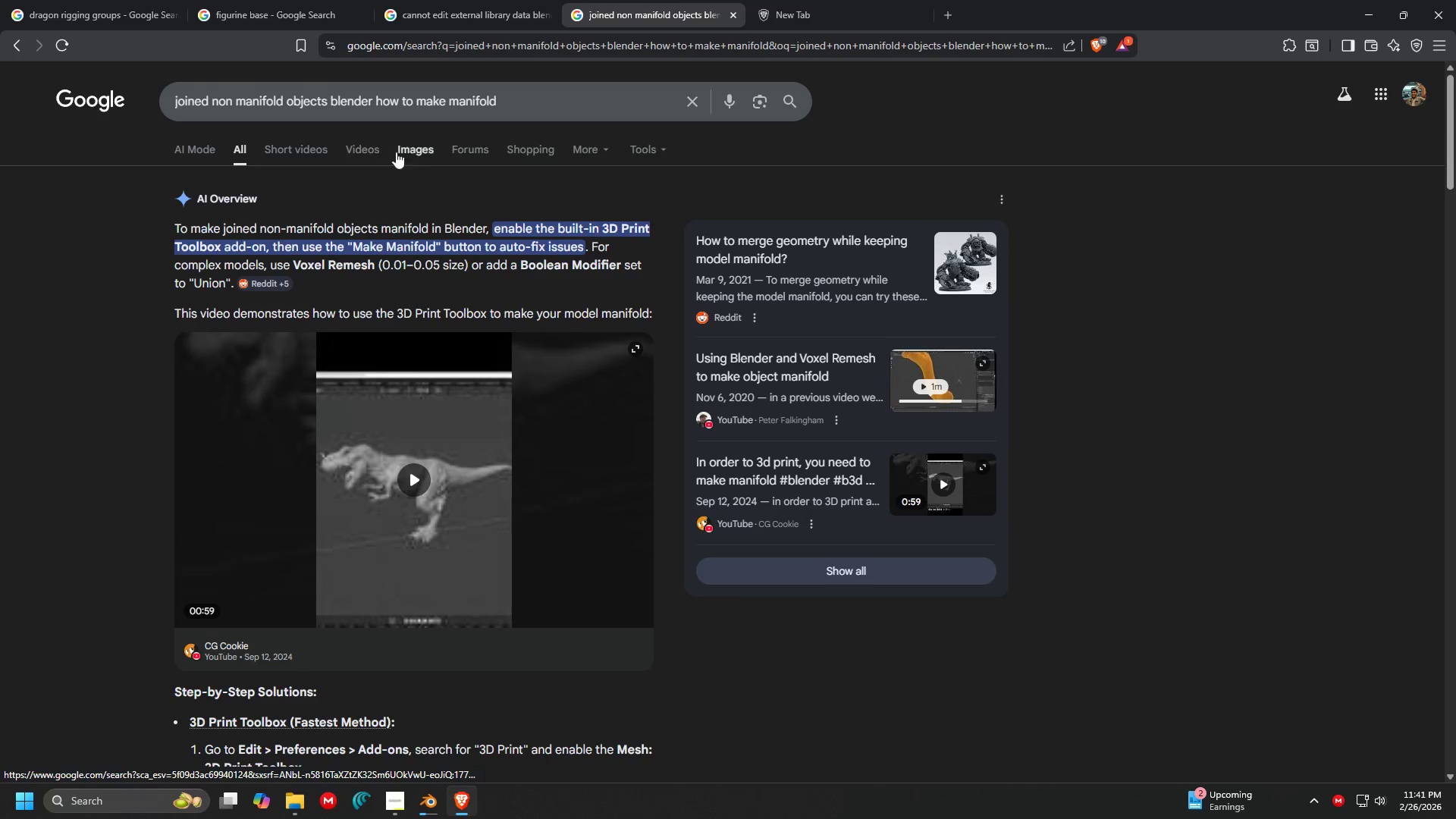 
left_click([416, 155])
 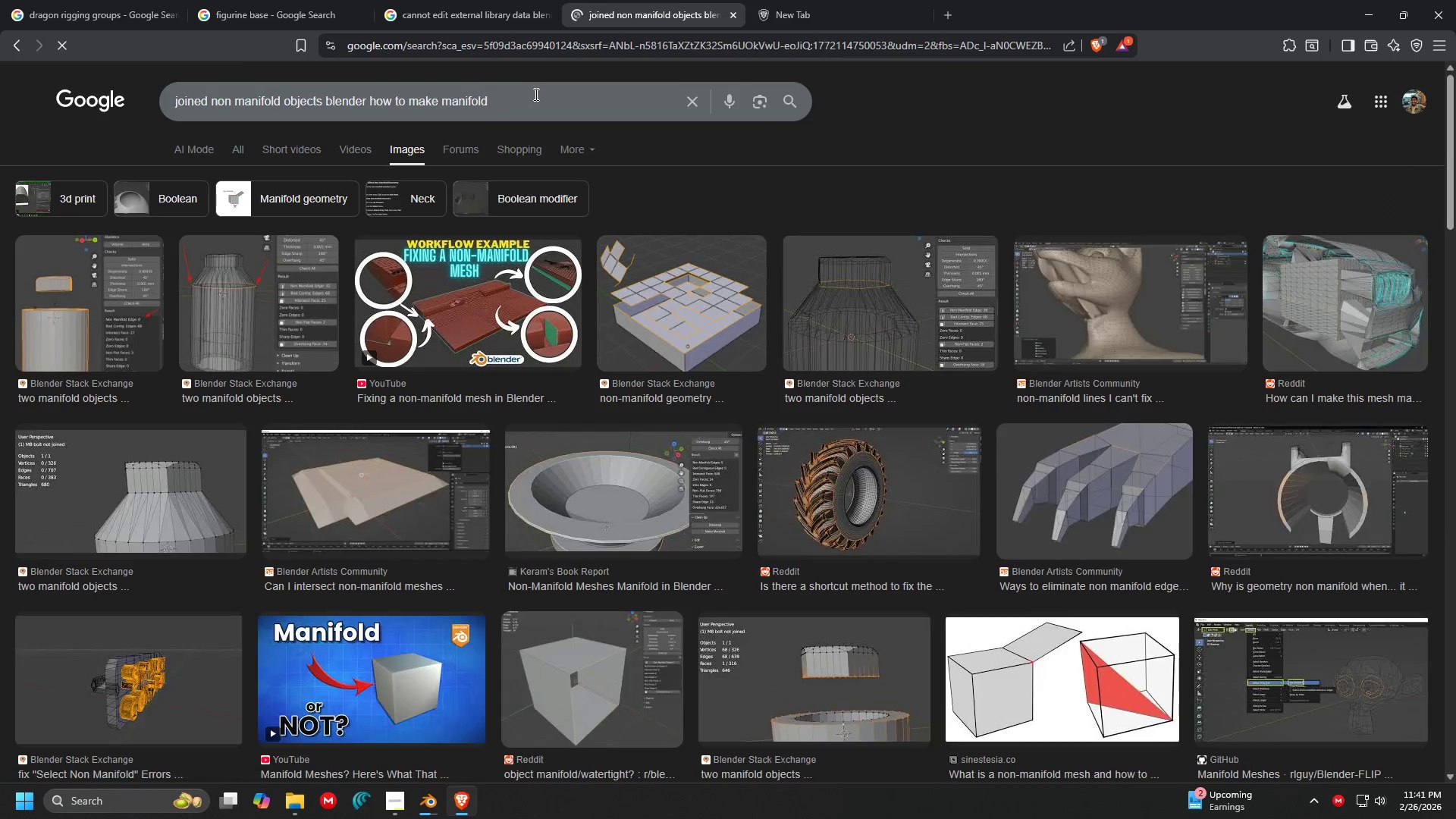 
left_click_drag(start_coordinate=[548, 98], to_coordinate=[24, 112])
 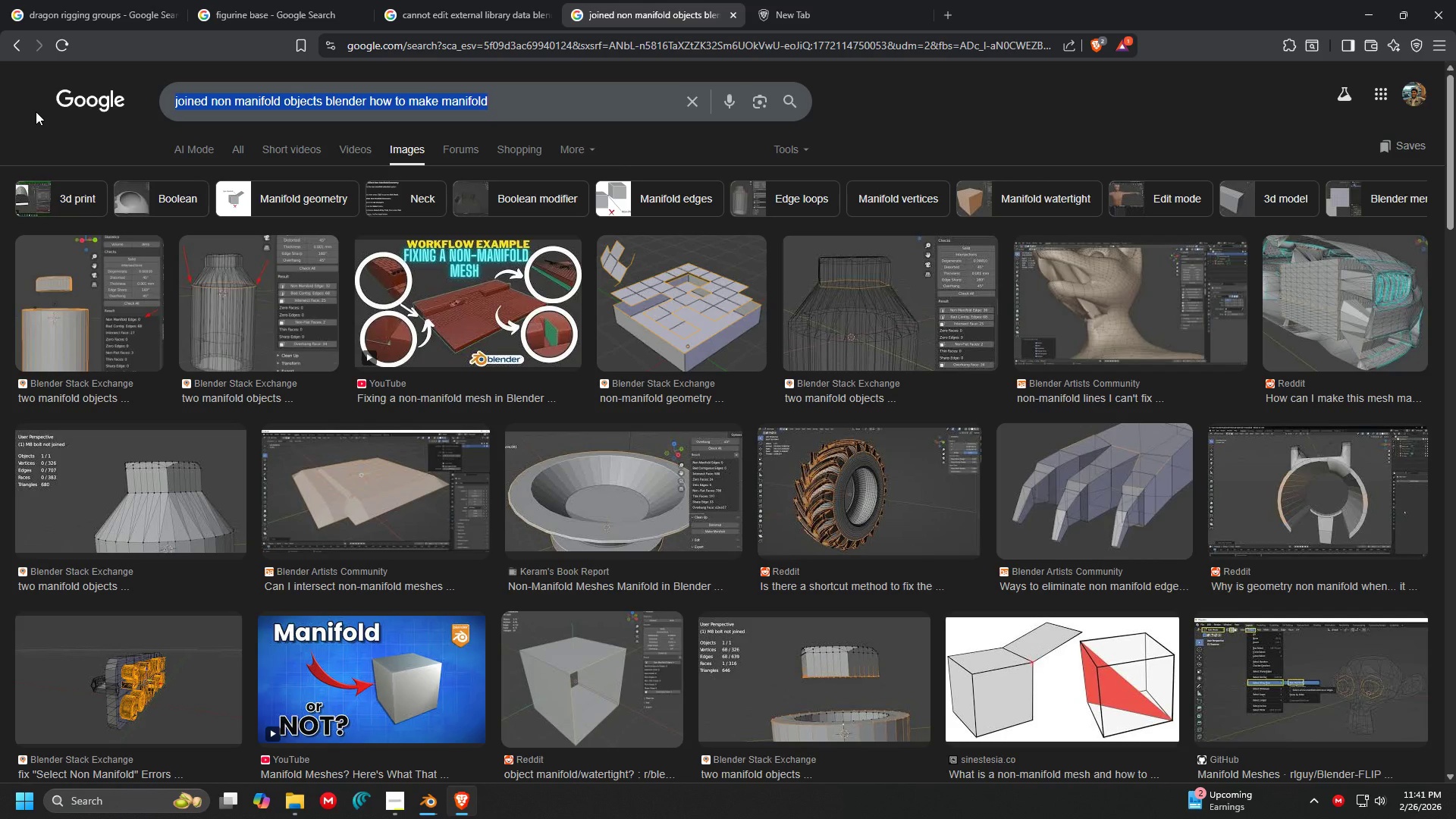 
type(dragon )
 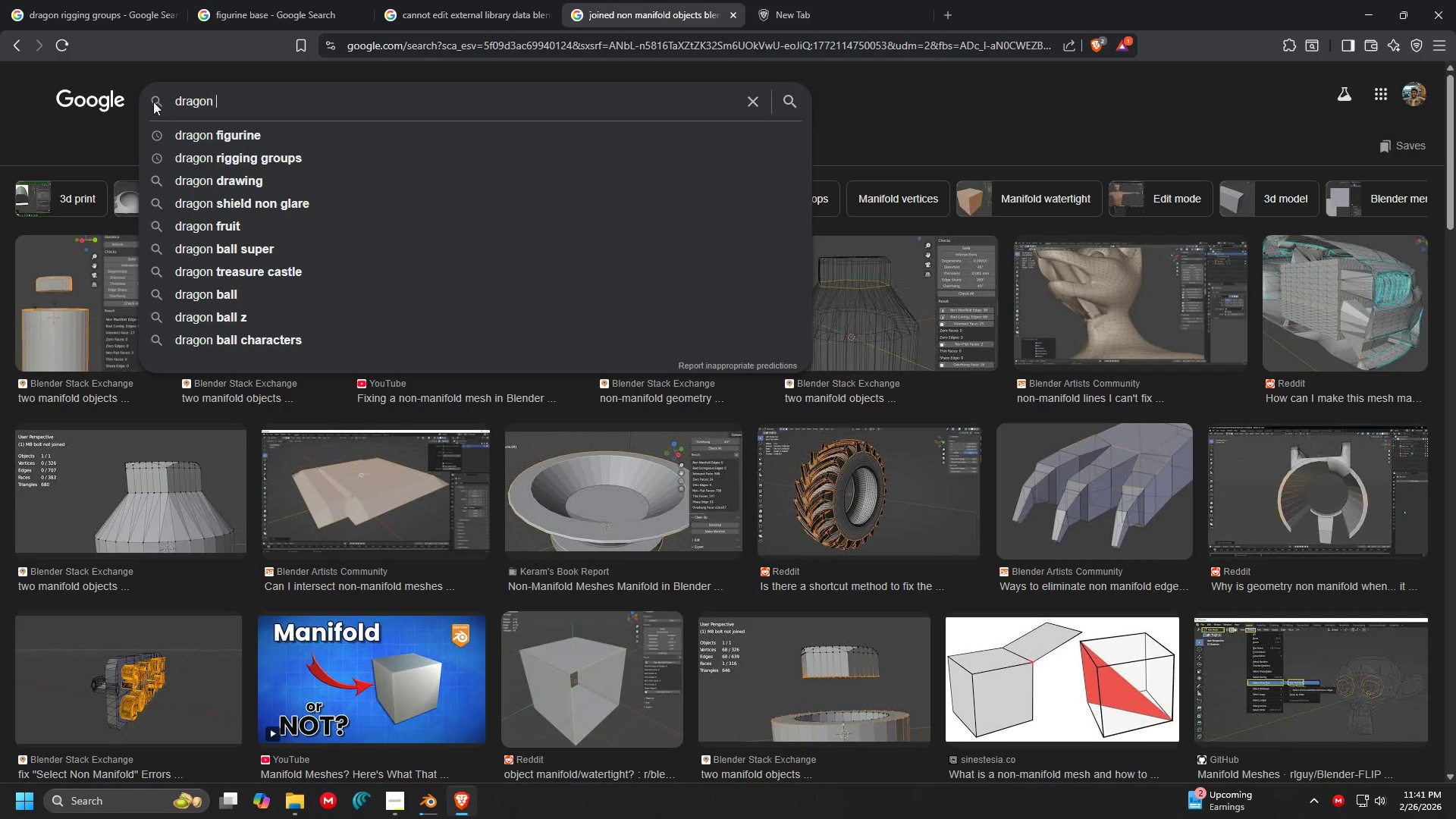 
left_click([243, 129])
 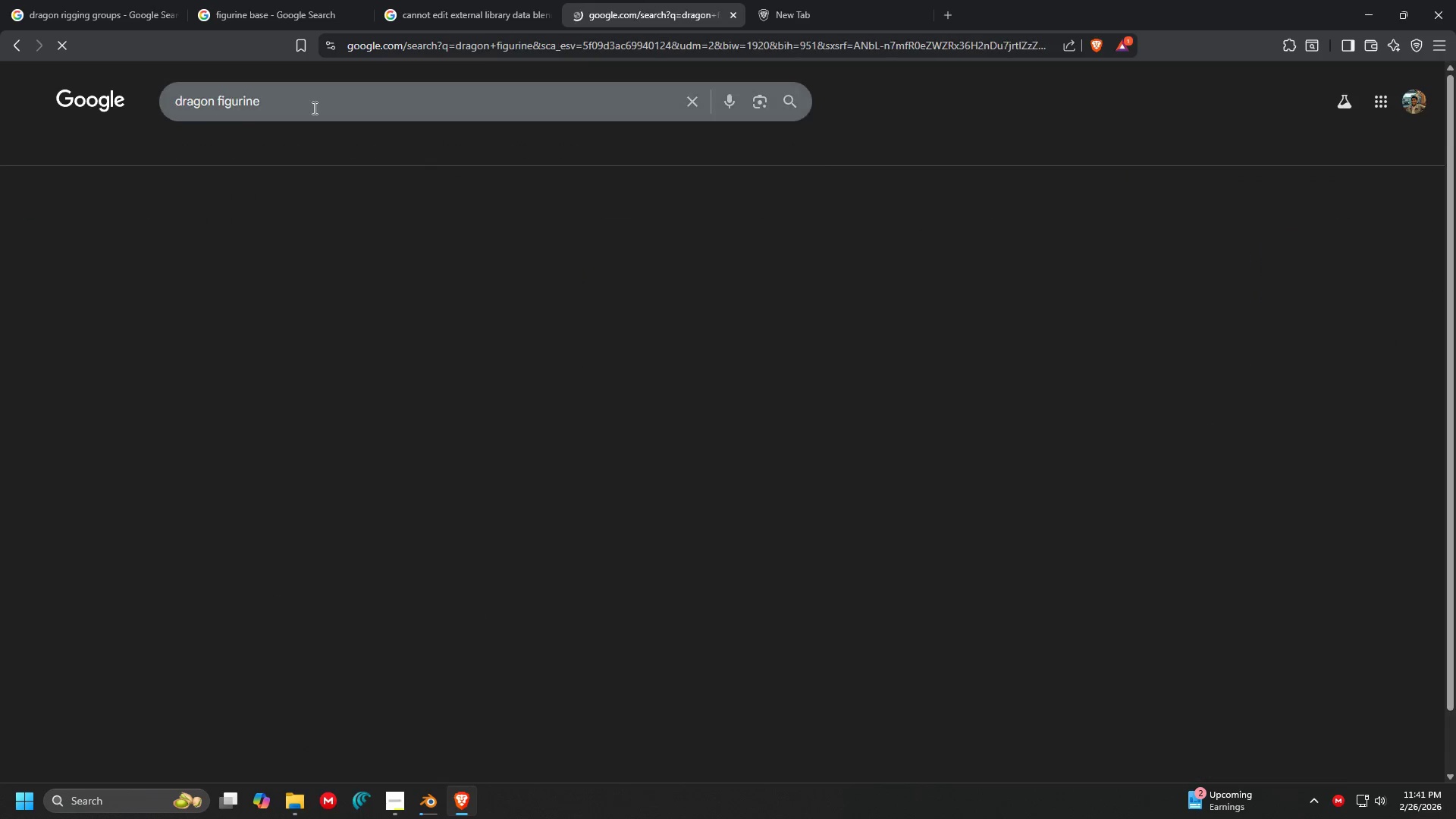 
left_click([322, 104])
 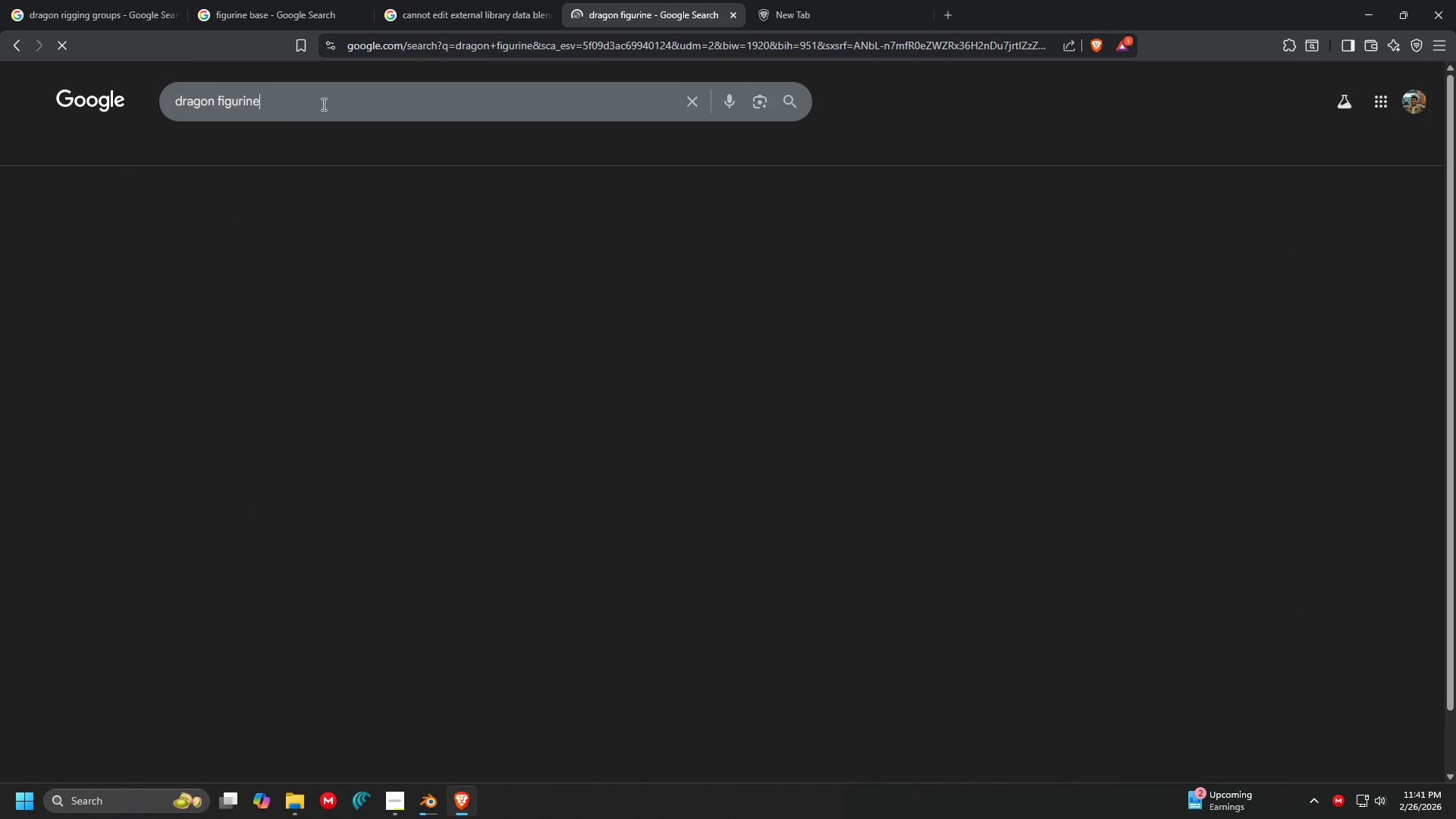 
type( with base)
 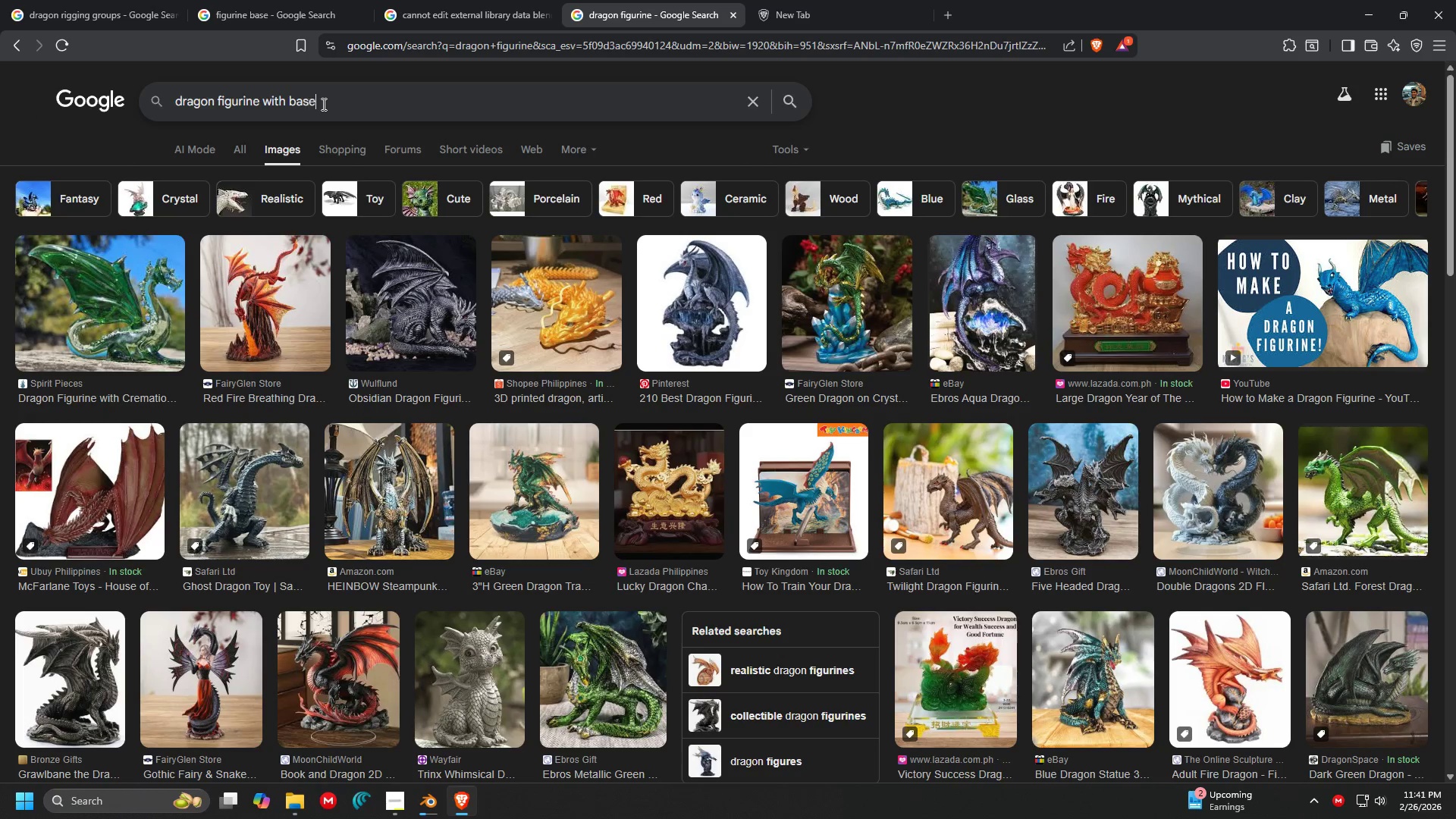 
key(Enter)
 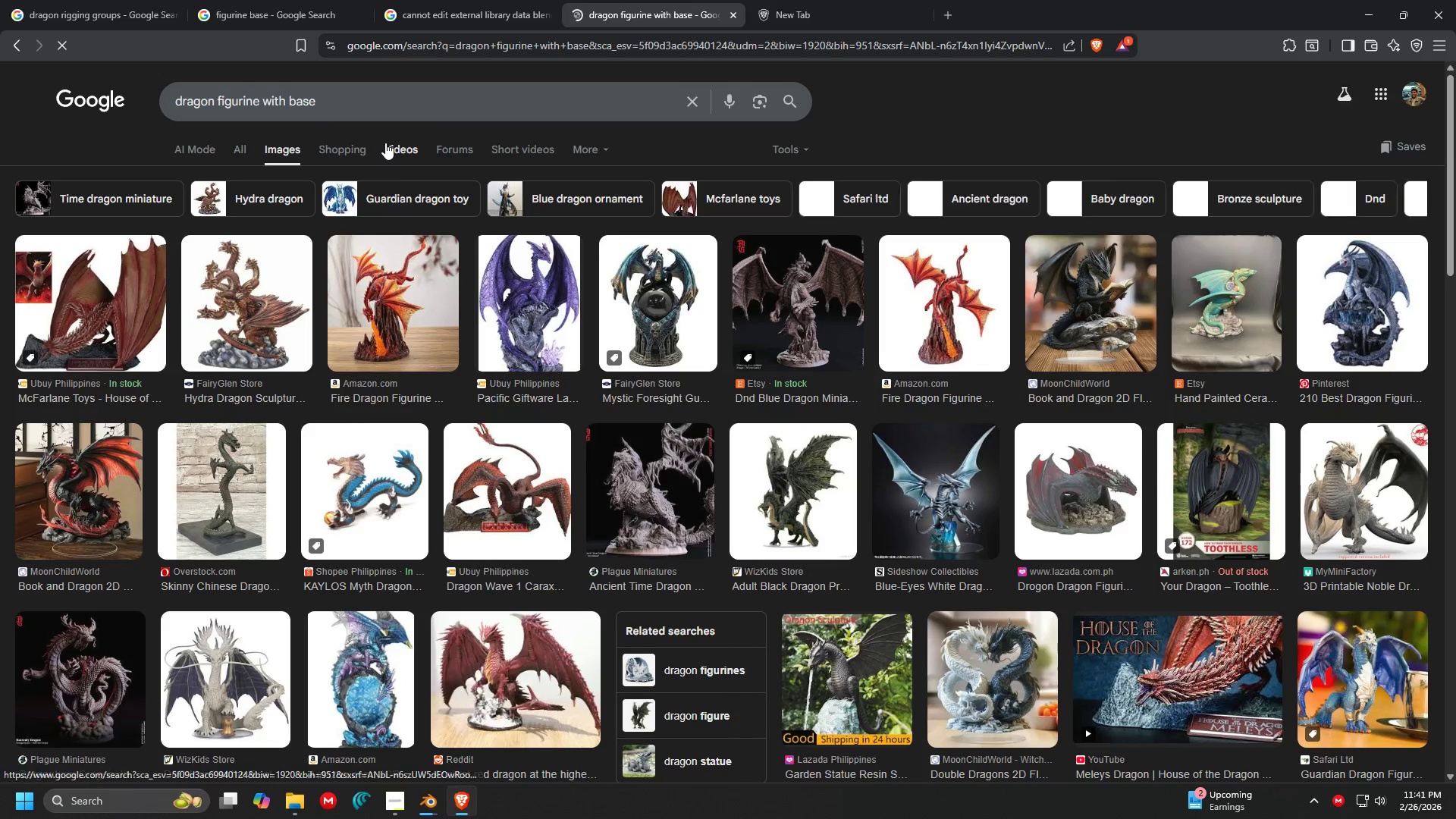 
left_click([404, 322])
 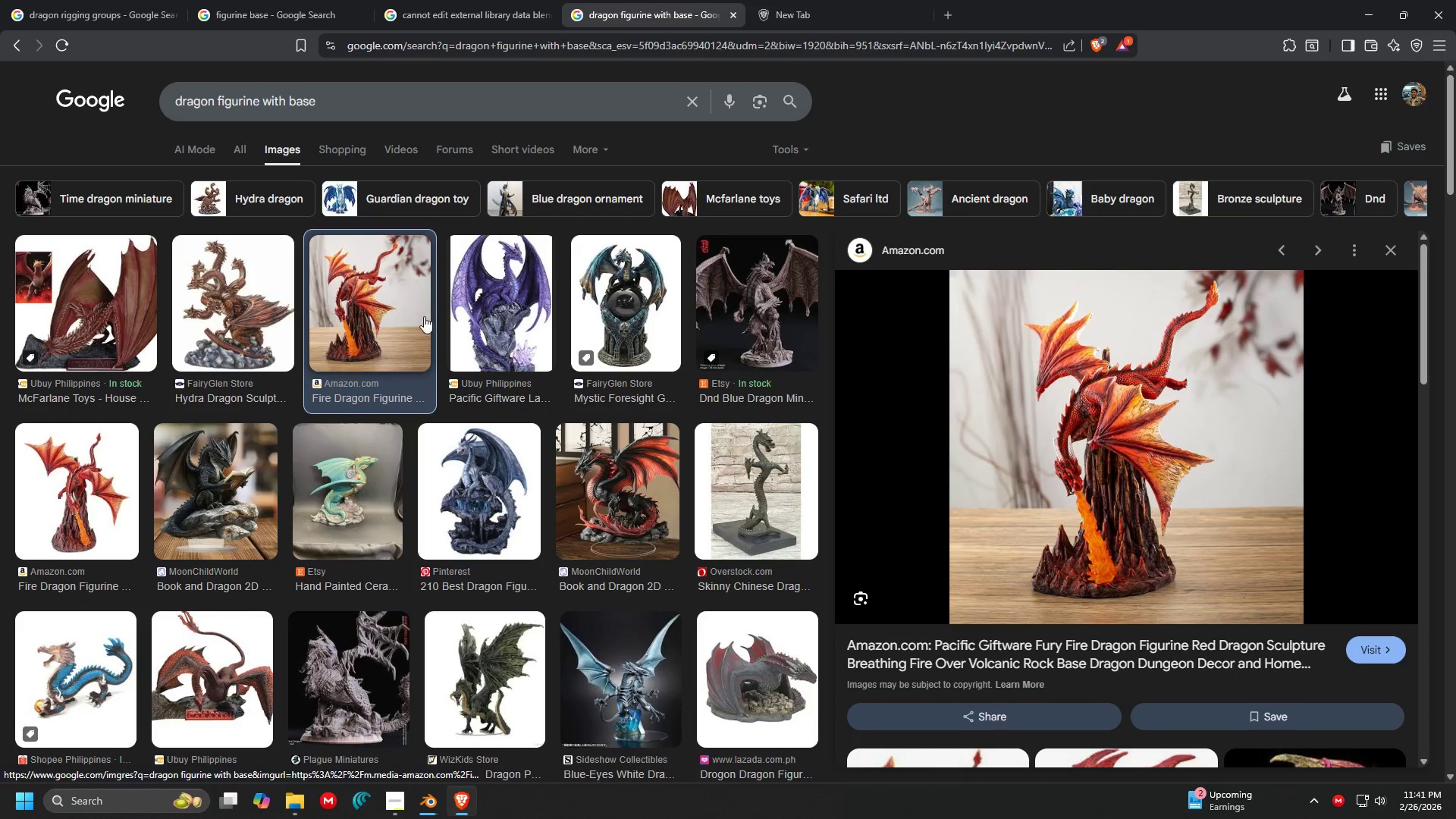 
left_click([246, 299])